 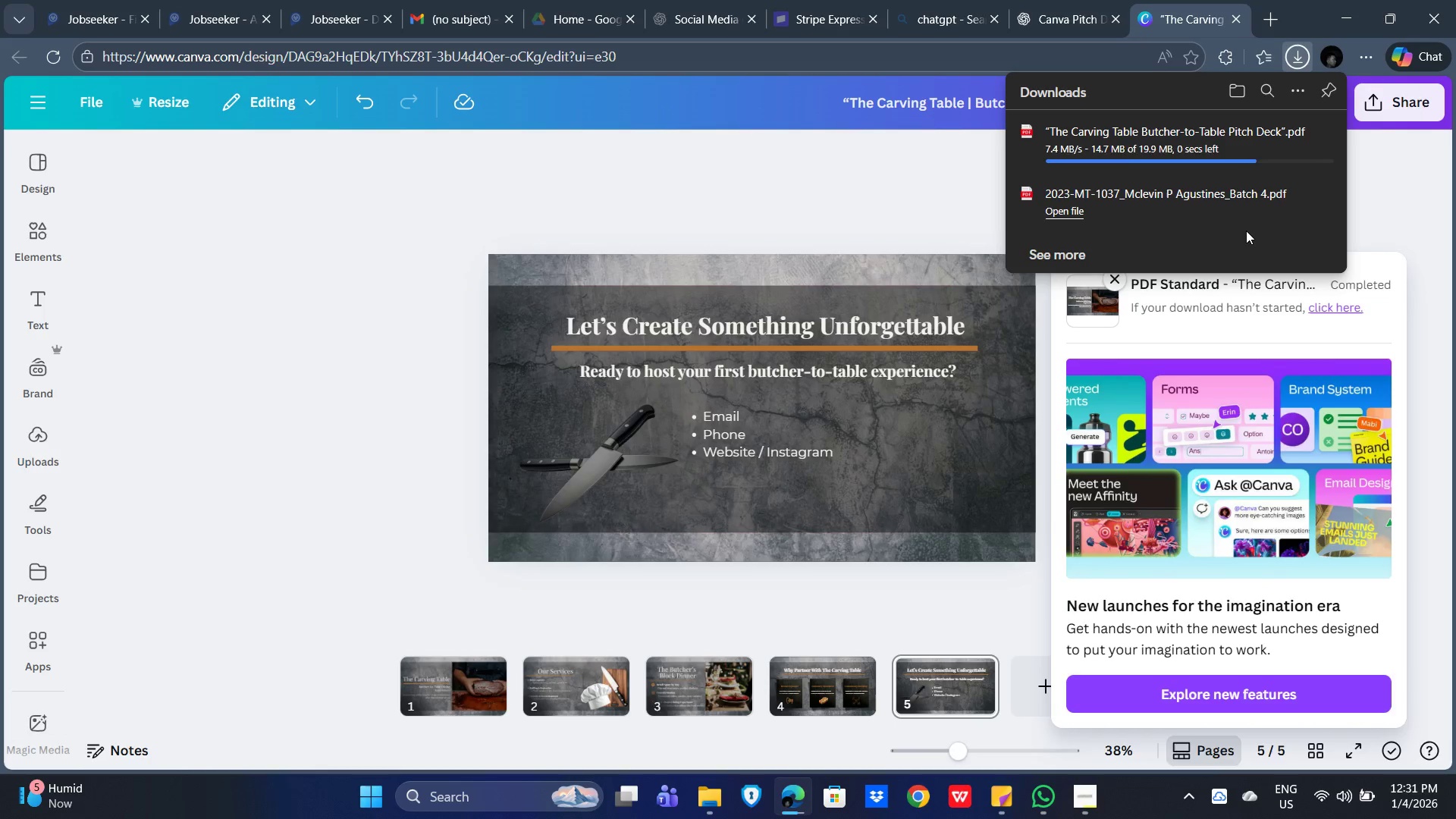 
left_click([1301, 130])
 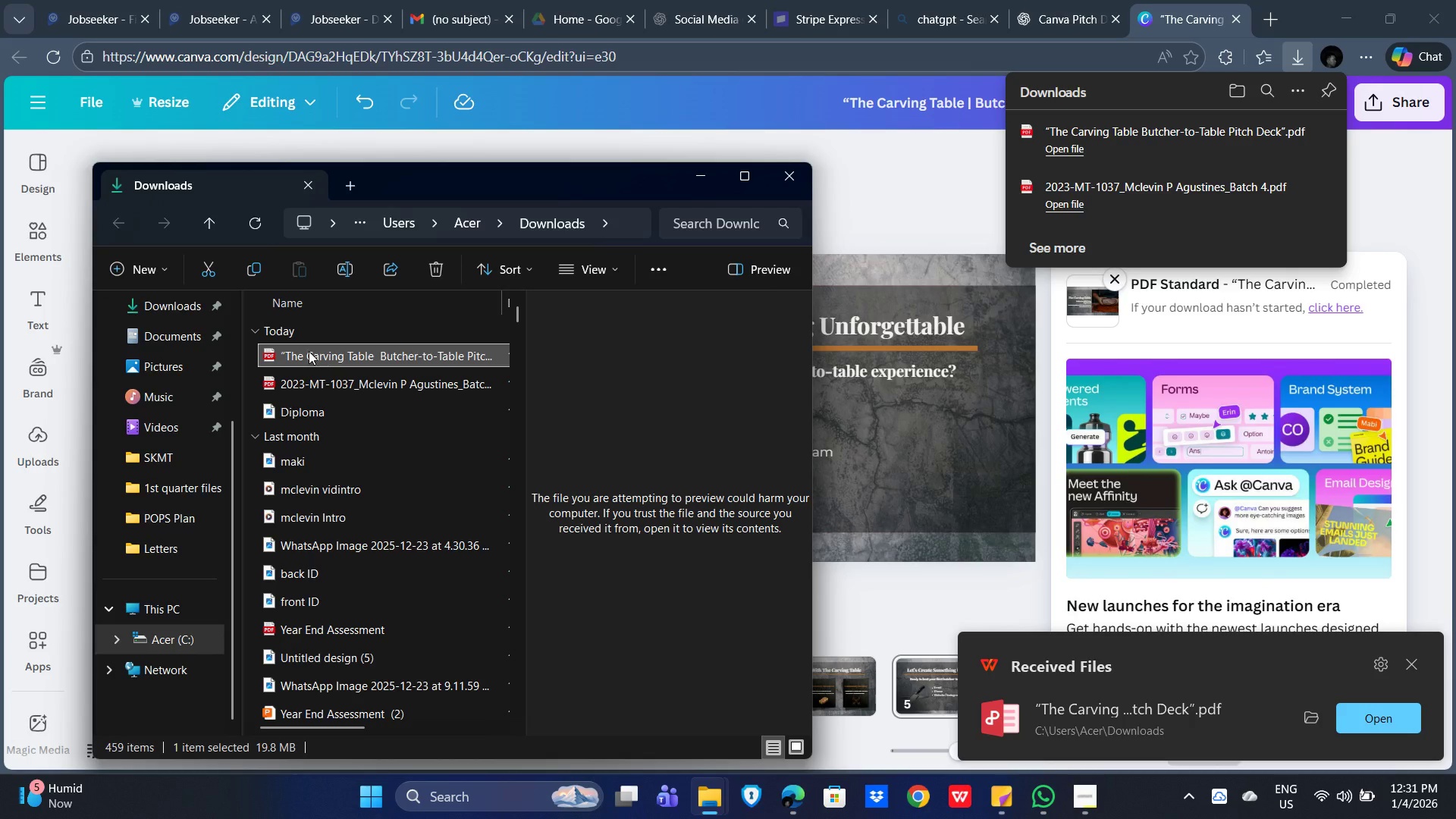 
scroll: coordinate [166, 428], scroll_direction: up, amount: 4.0
 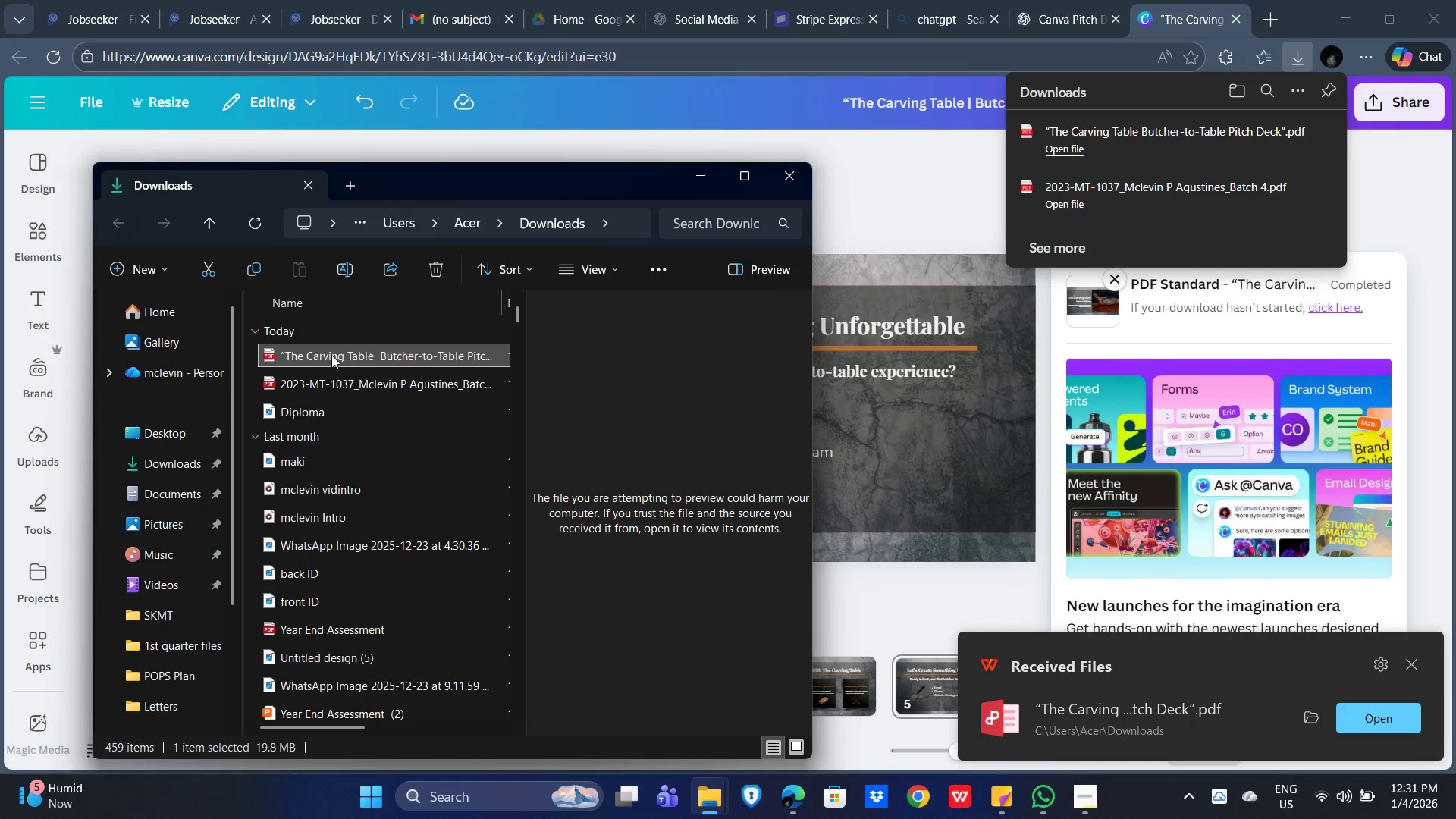 
left_click([361, 351])
 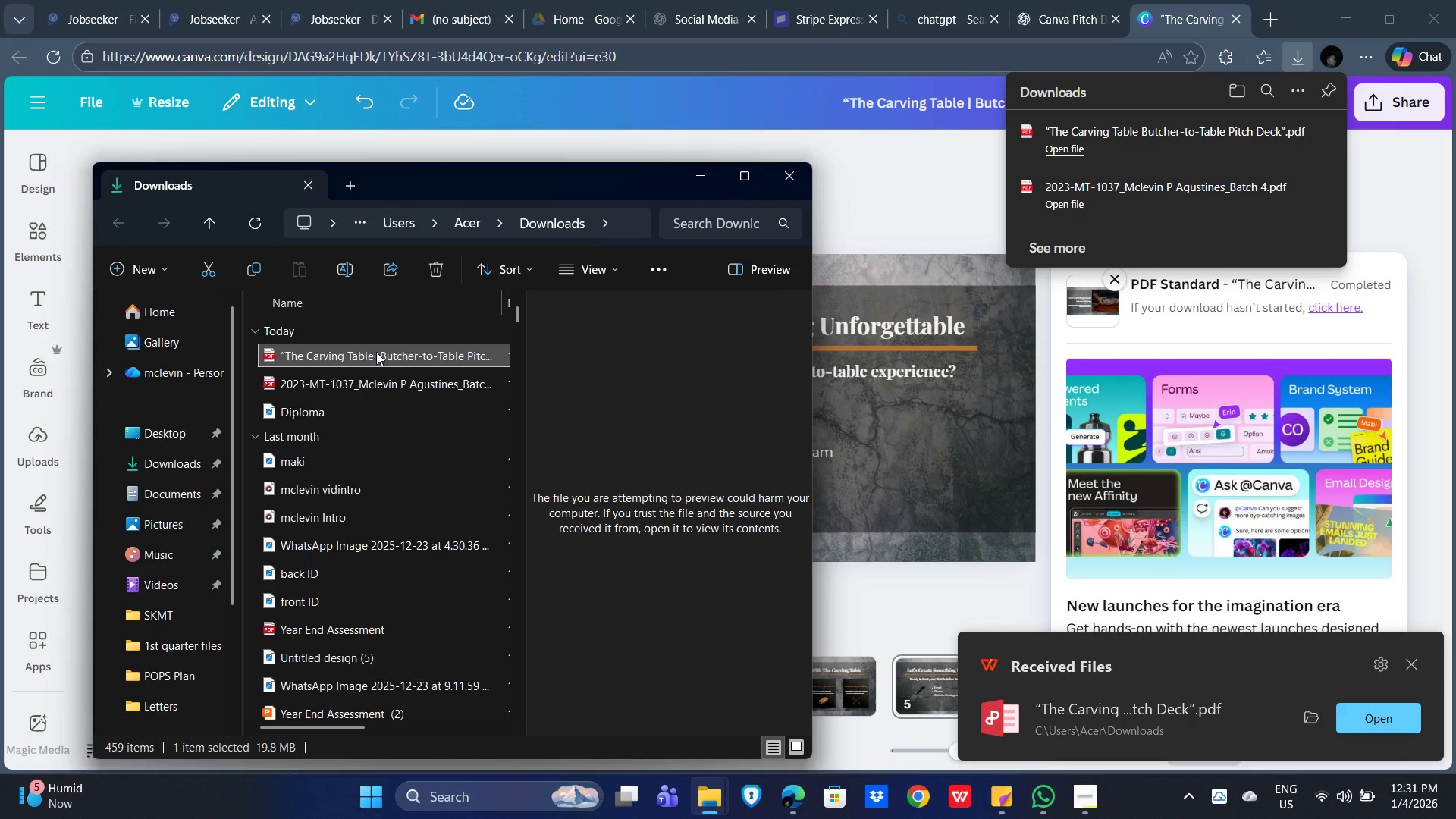 
key(Control+C)
 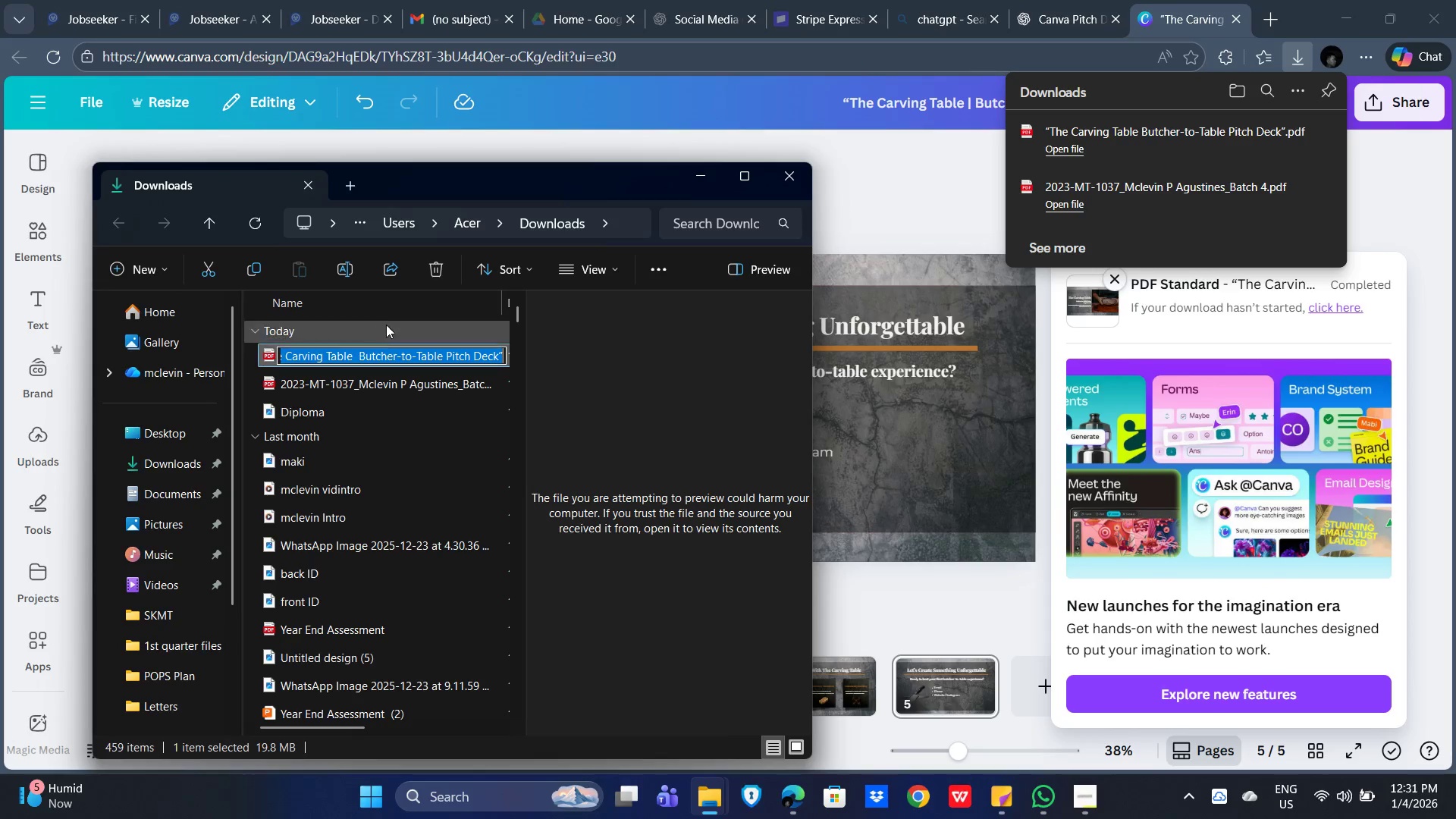 
left_click([748, 373])
 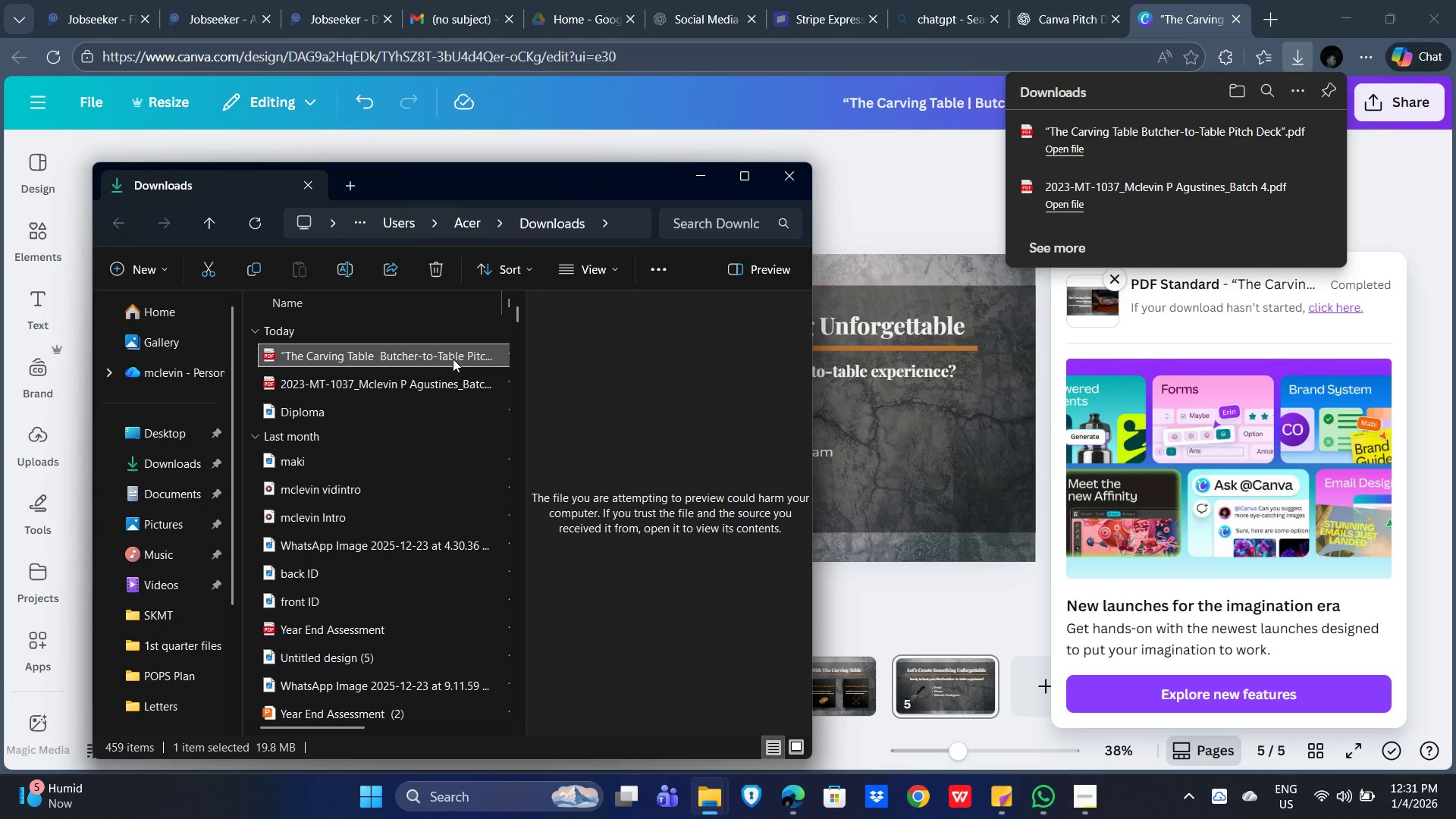 
key(Control+C)